 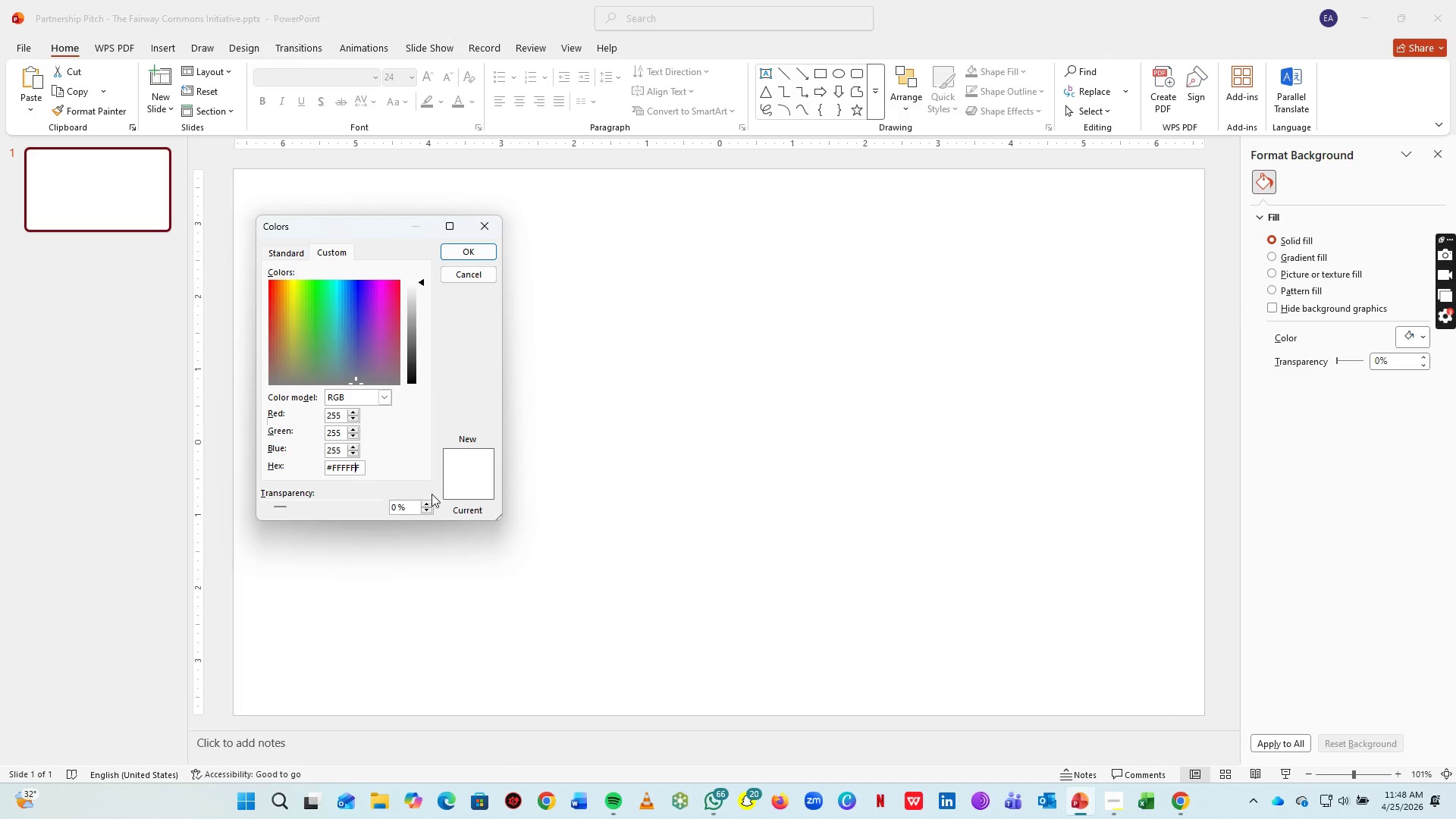 
key(ArrowRight)
 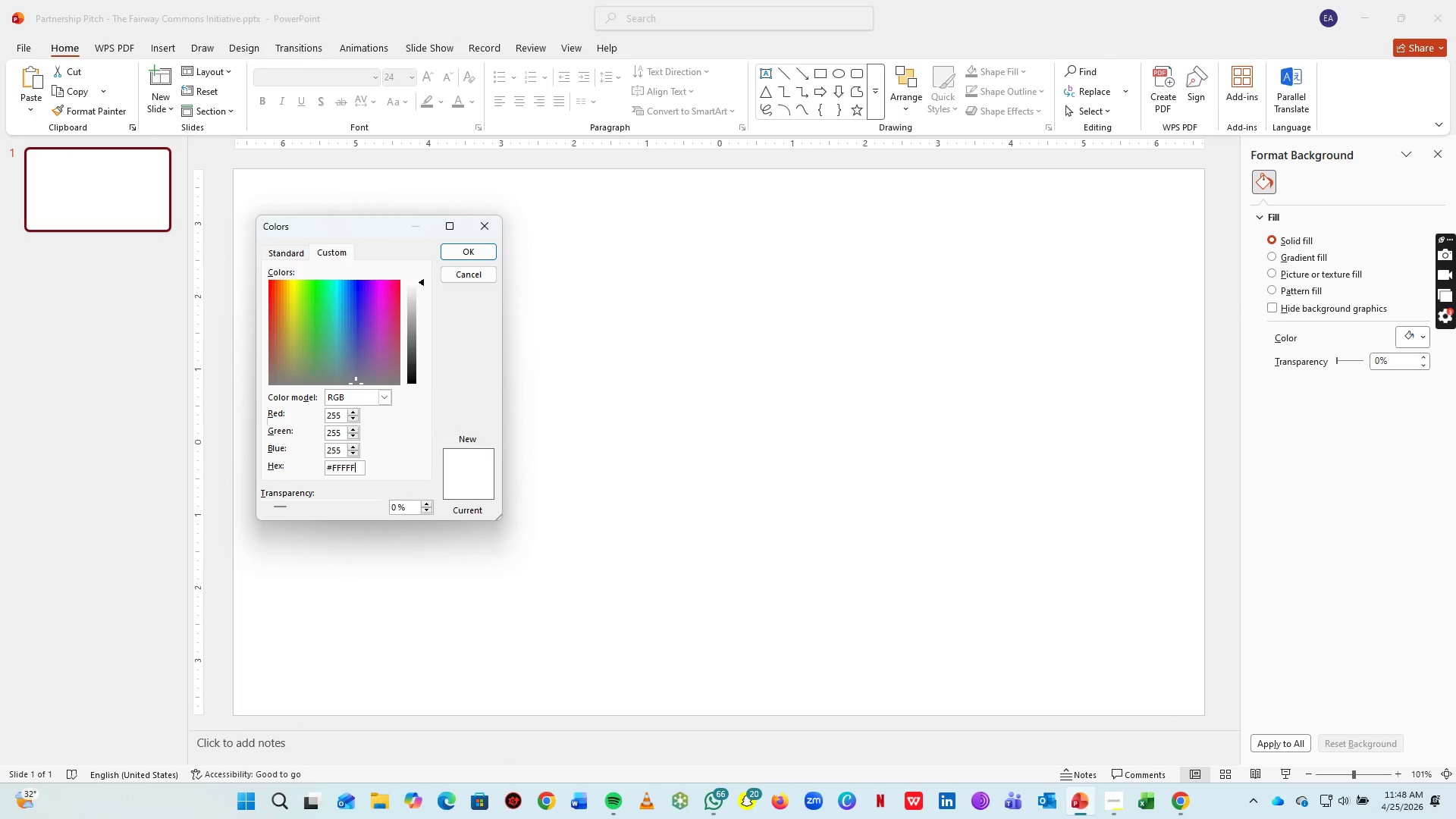 
key(Backspace)
key(Backspace)
key(Backspace)
key(Backspace)
key(Backspace)
key(Backspace)
type(121a16)
 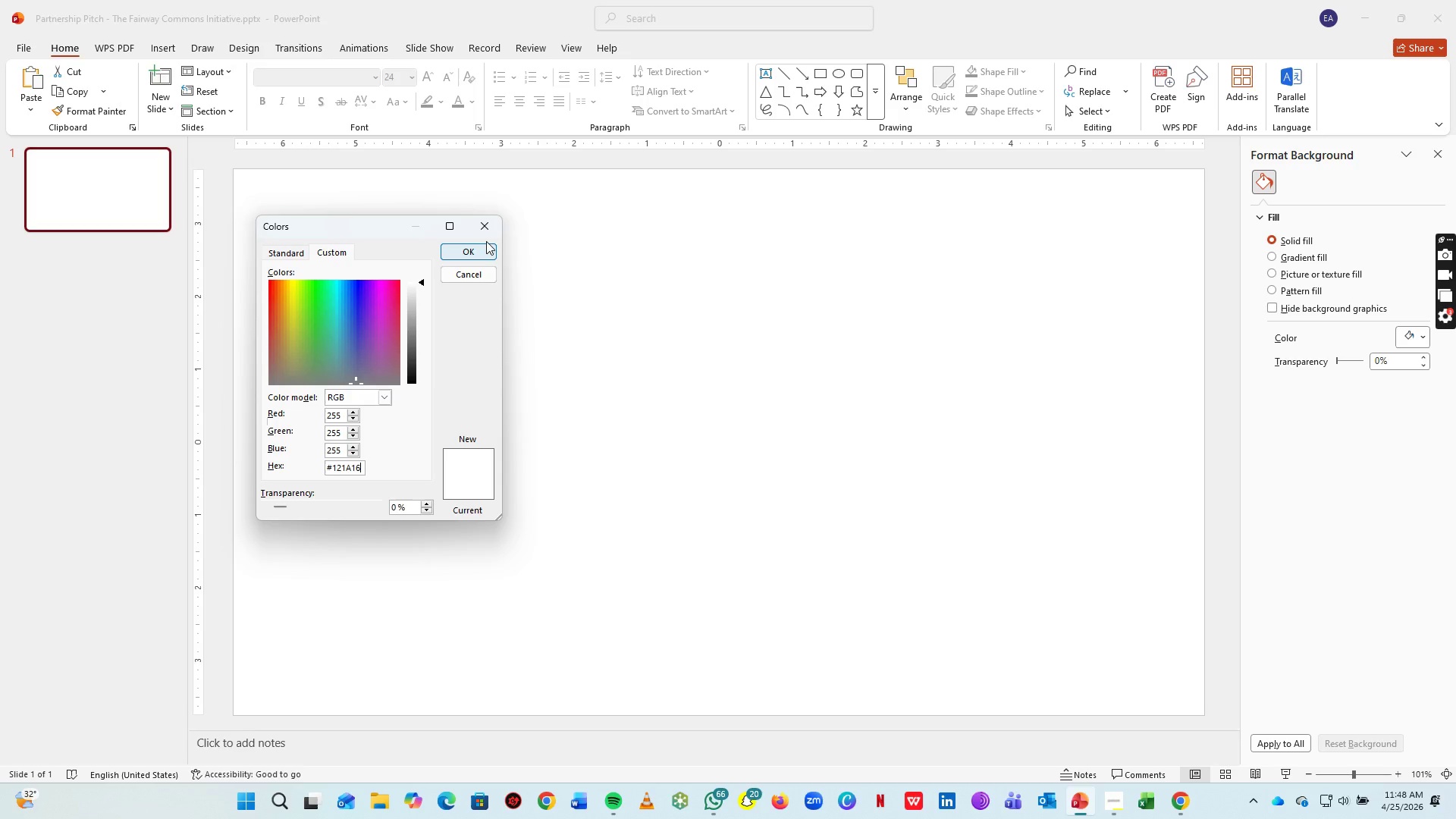 
left_click([479, 249])
 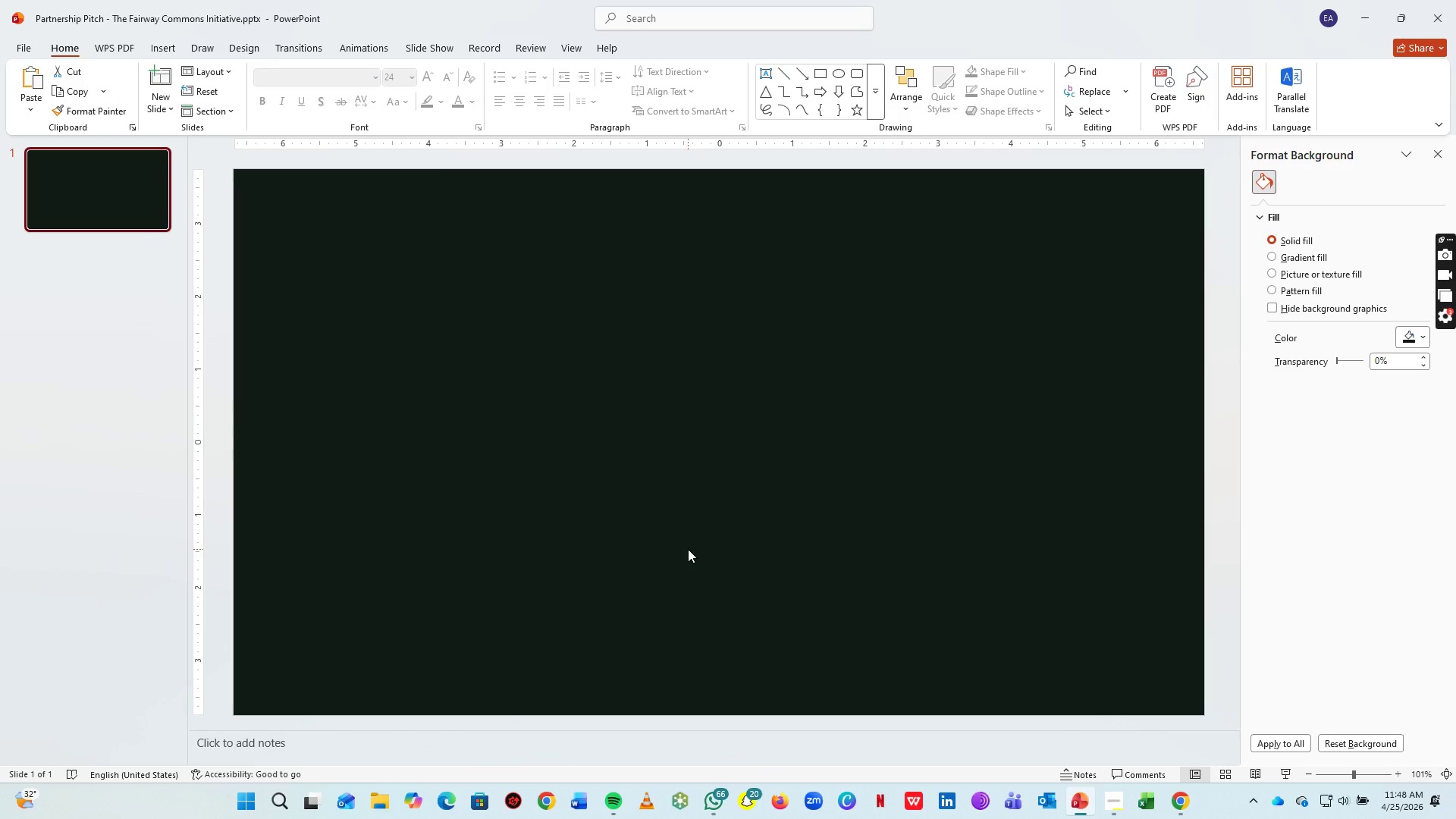 
wait(10.05)
 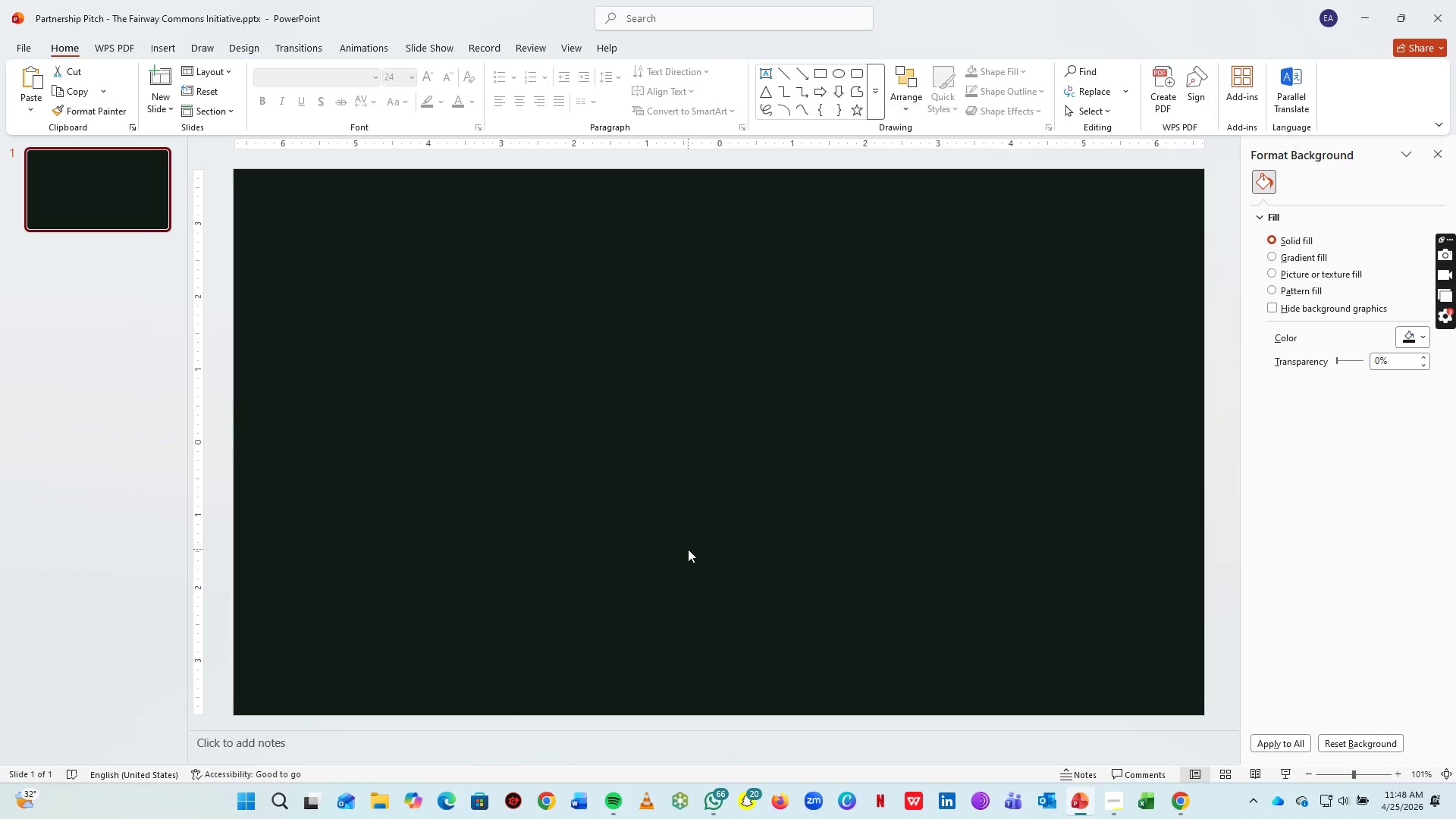 
left_click([157, 46])
 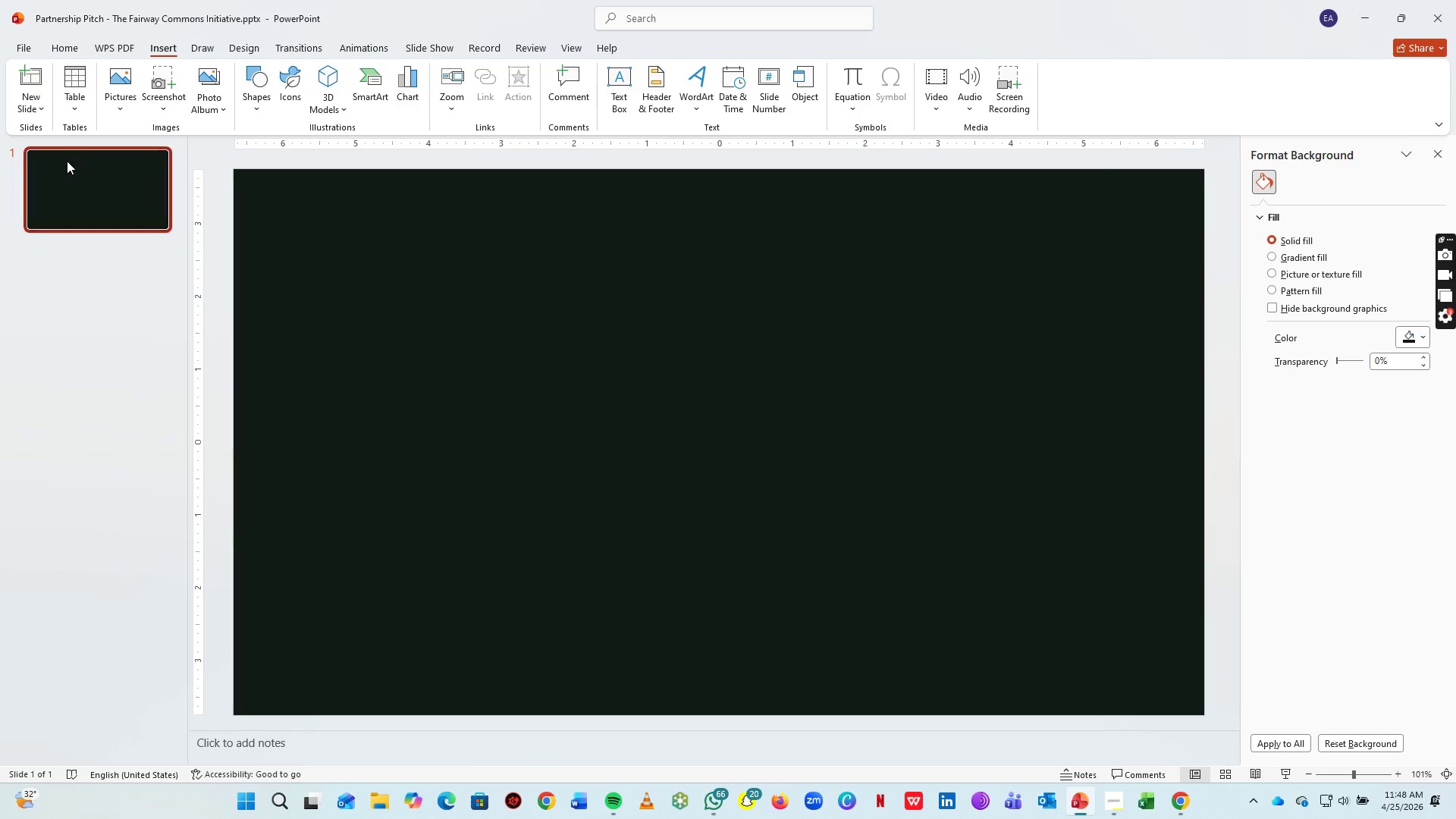 
left_click([257, 83])
 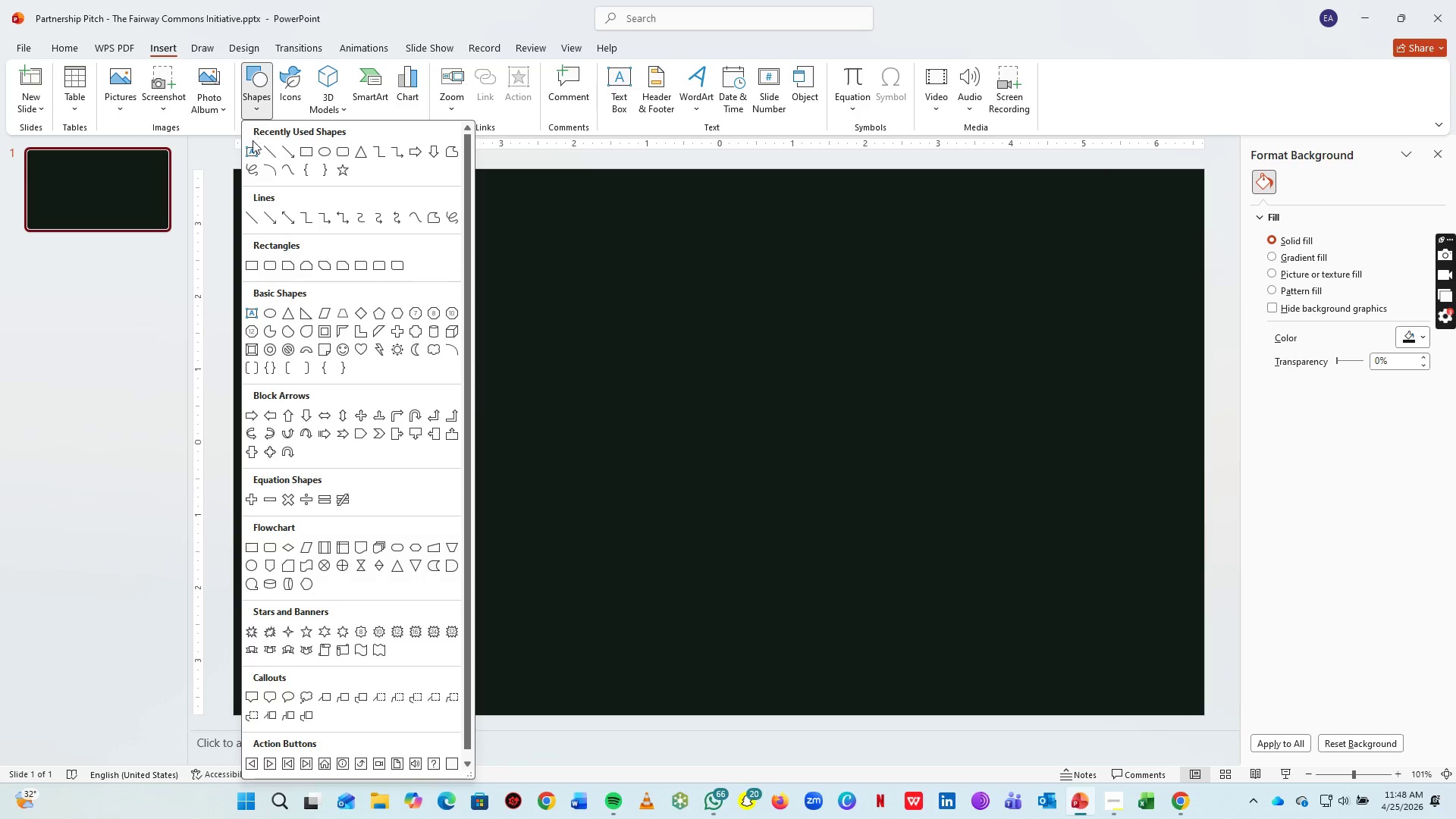 
left_click([253, 147])
 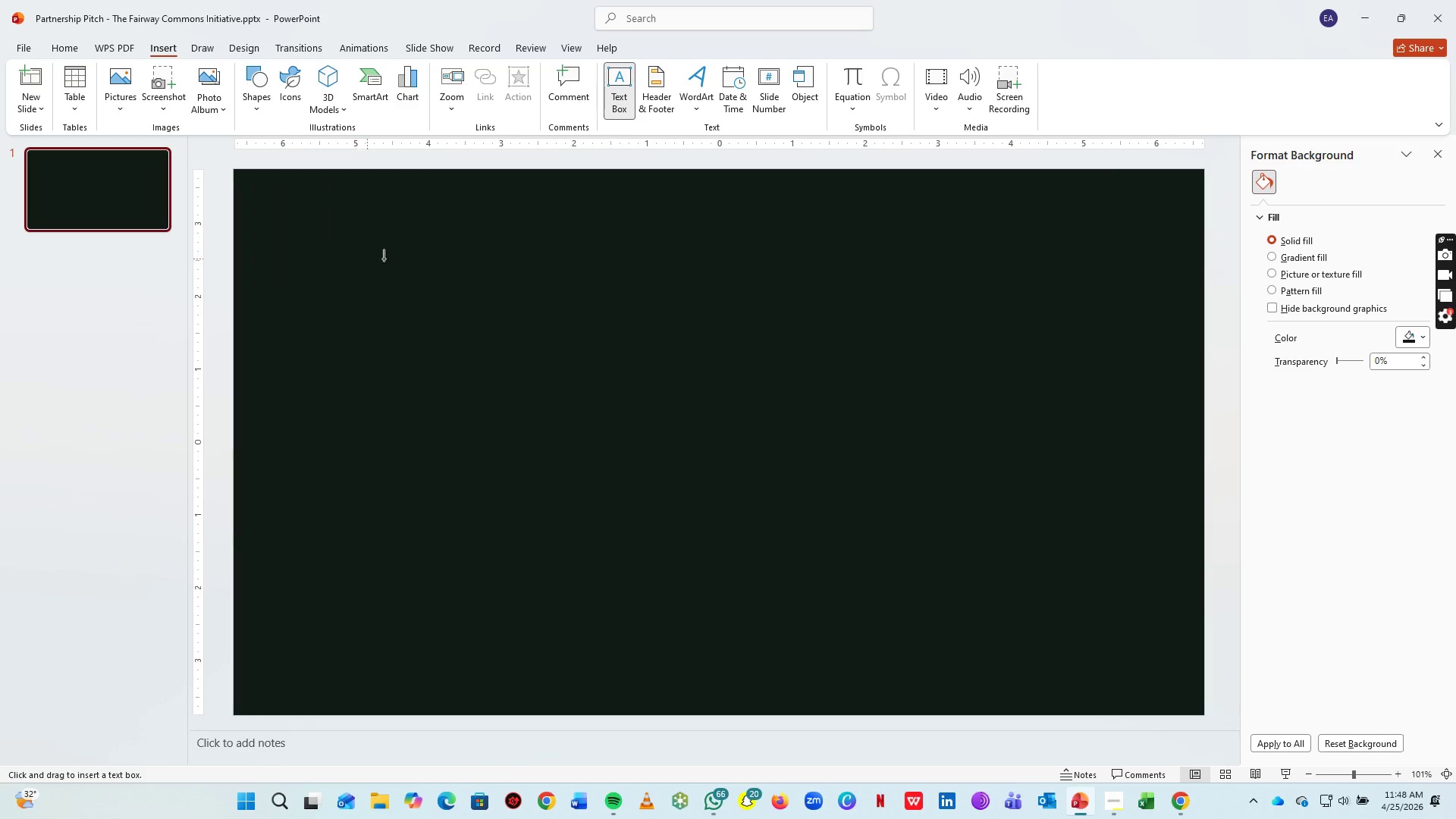 
left_click_drag(start_coordinate=[386, 259], to_coordinate=[576, 332])
 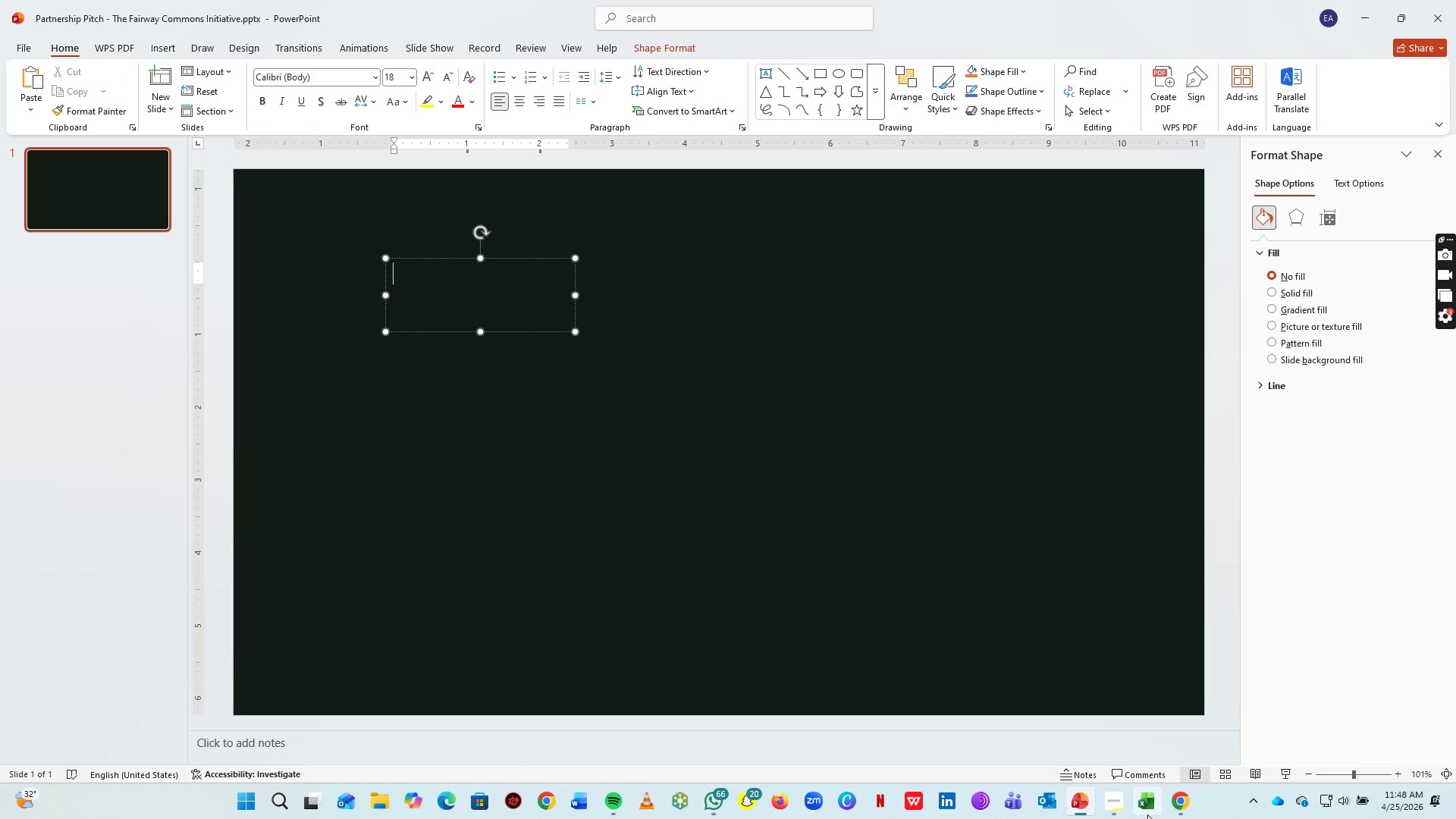 
left_click([1109, 796])